 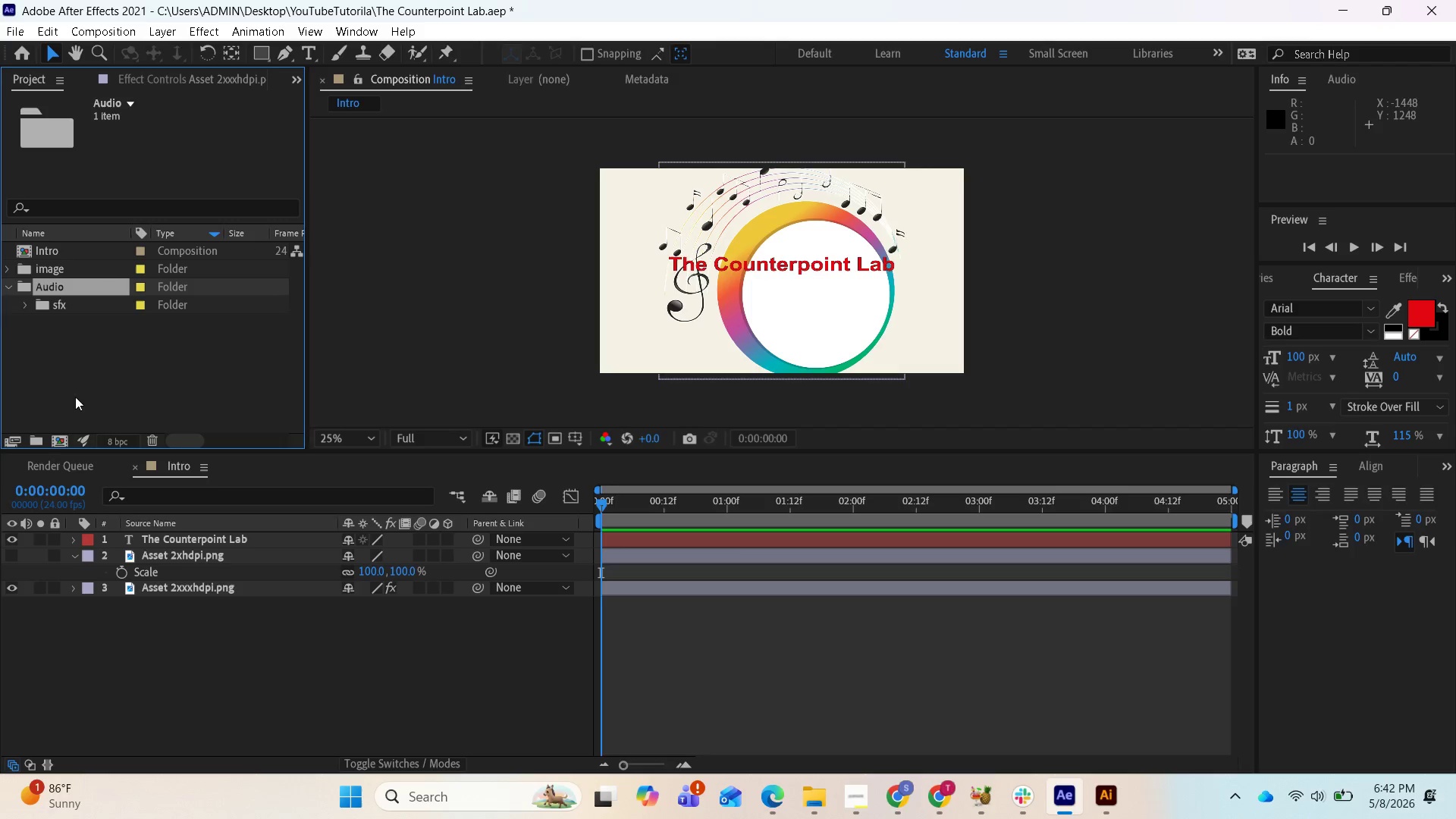 
left_click([39, 435])
 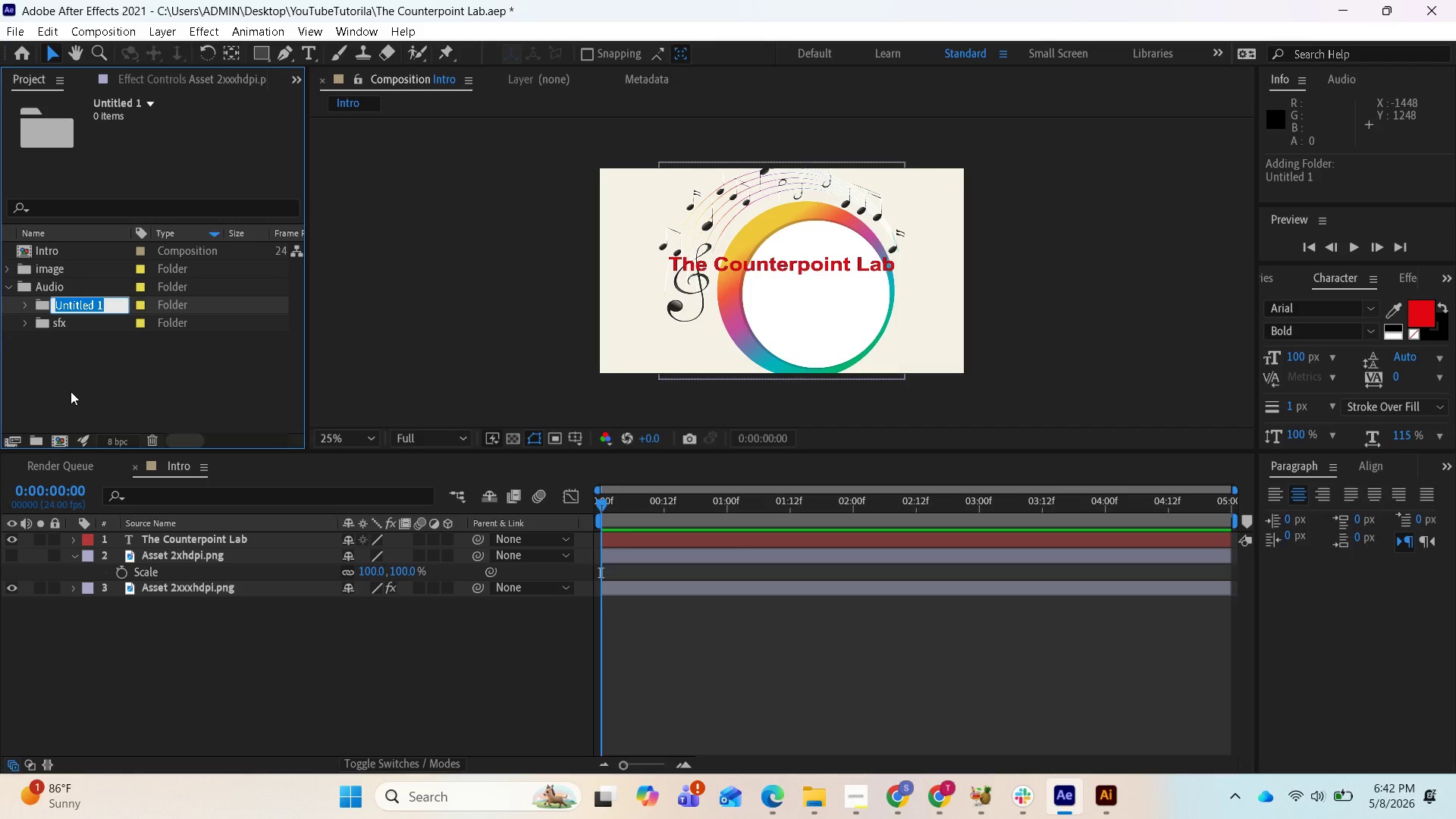 
key(Control+V)
 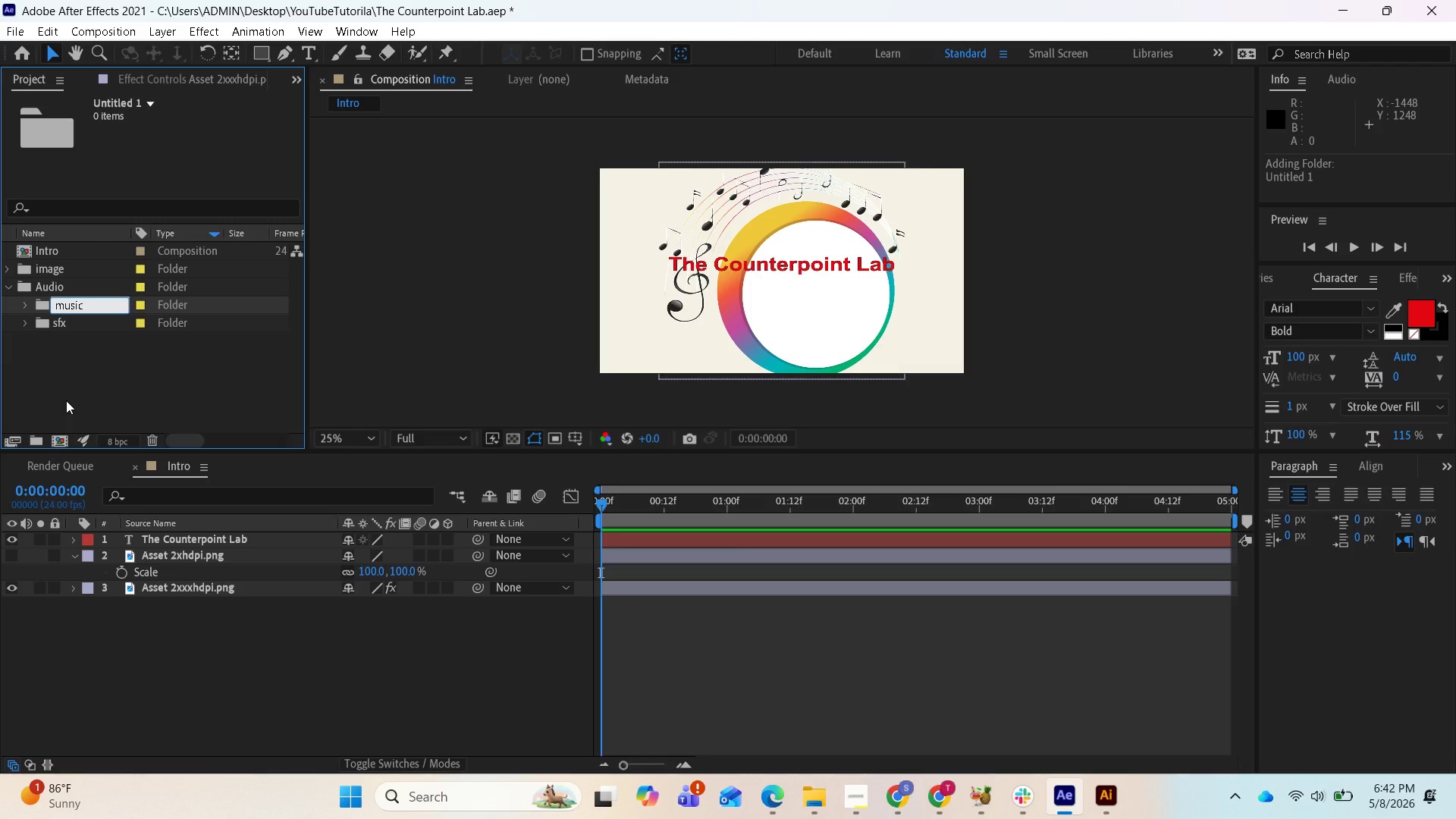 
key(Enter)
 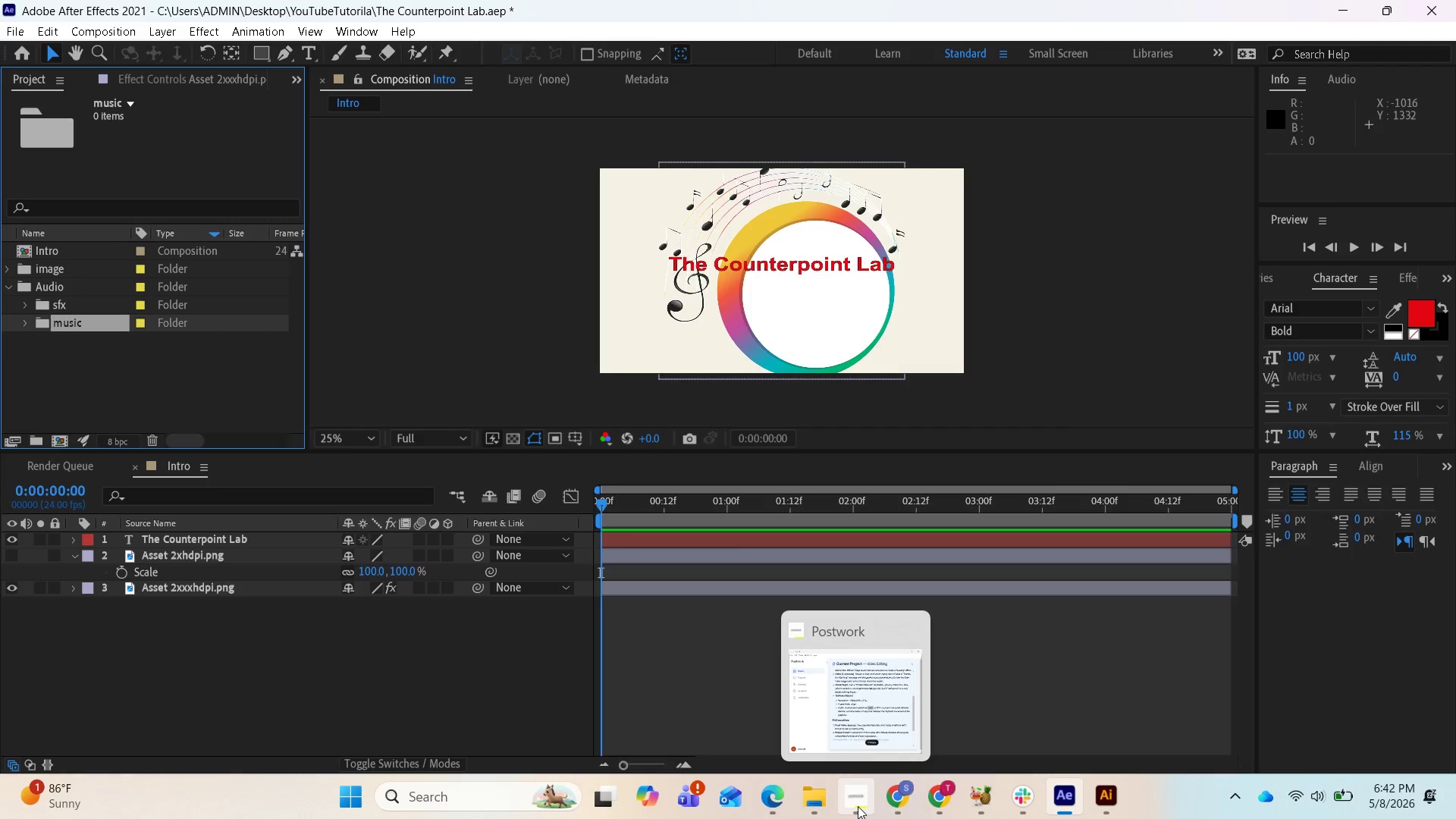 
left_click([856, 798])